 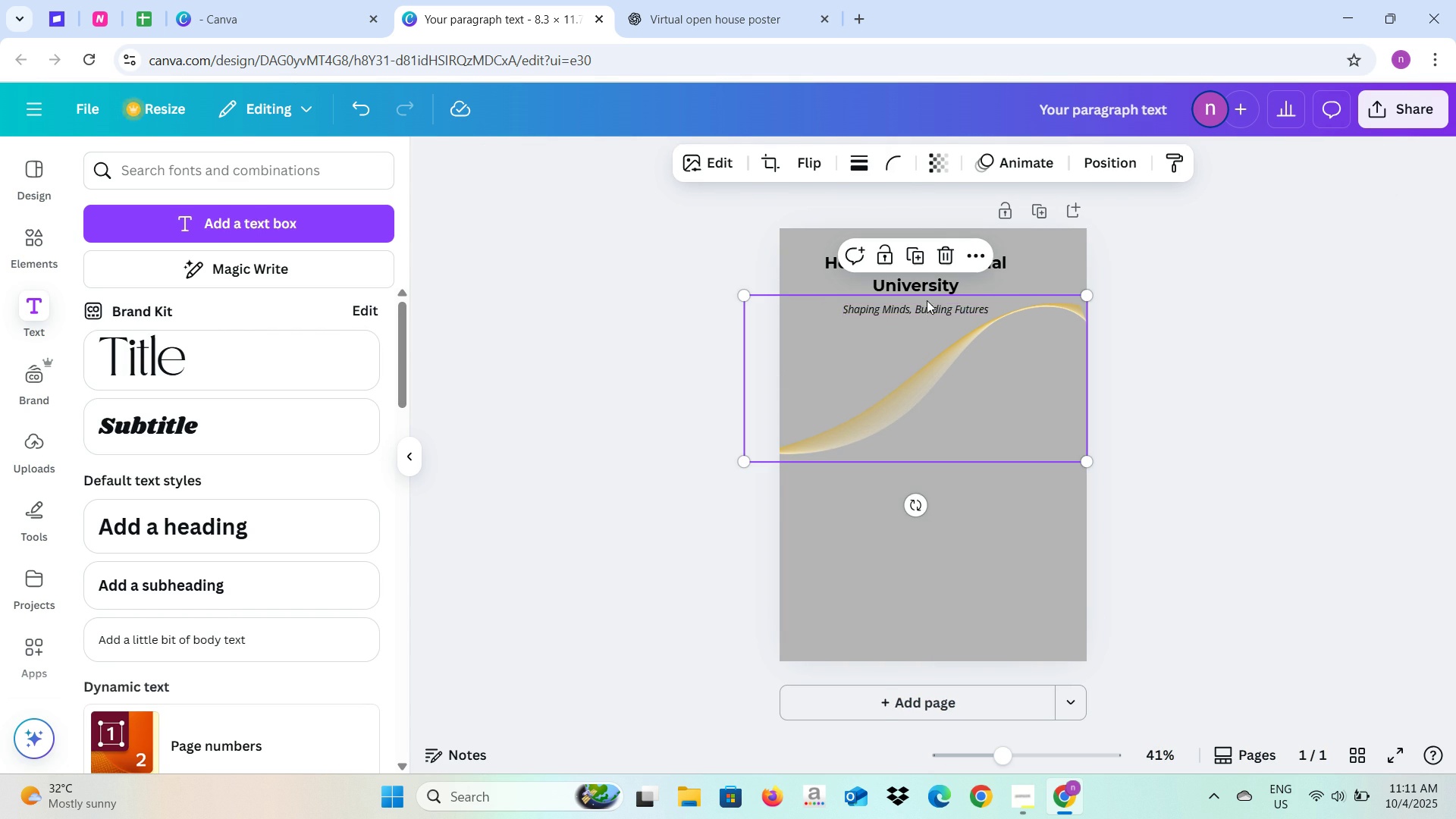 
left_click([1030, 402])
 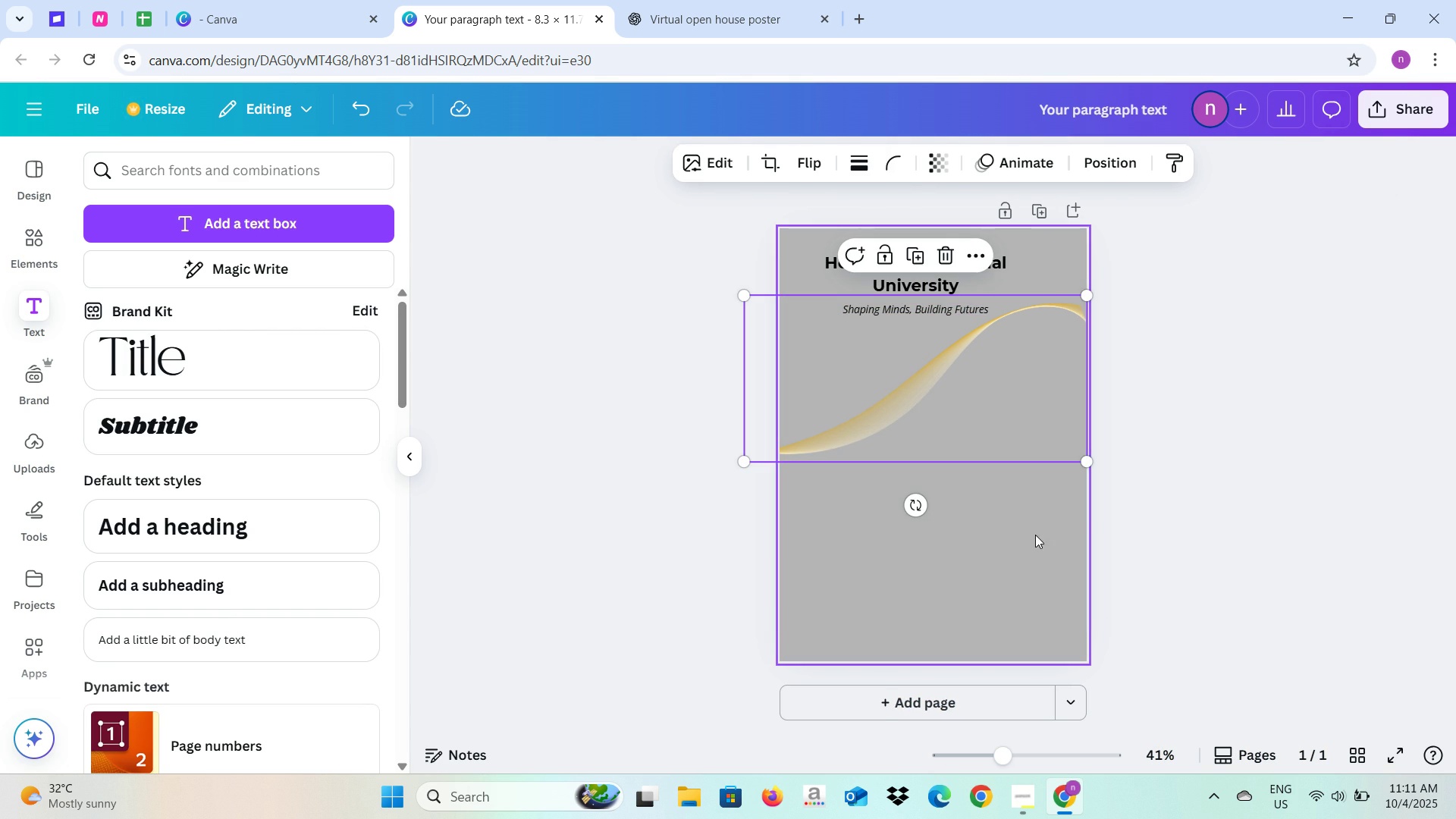 
left_click([1035, 535])
 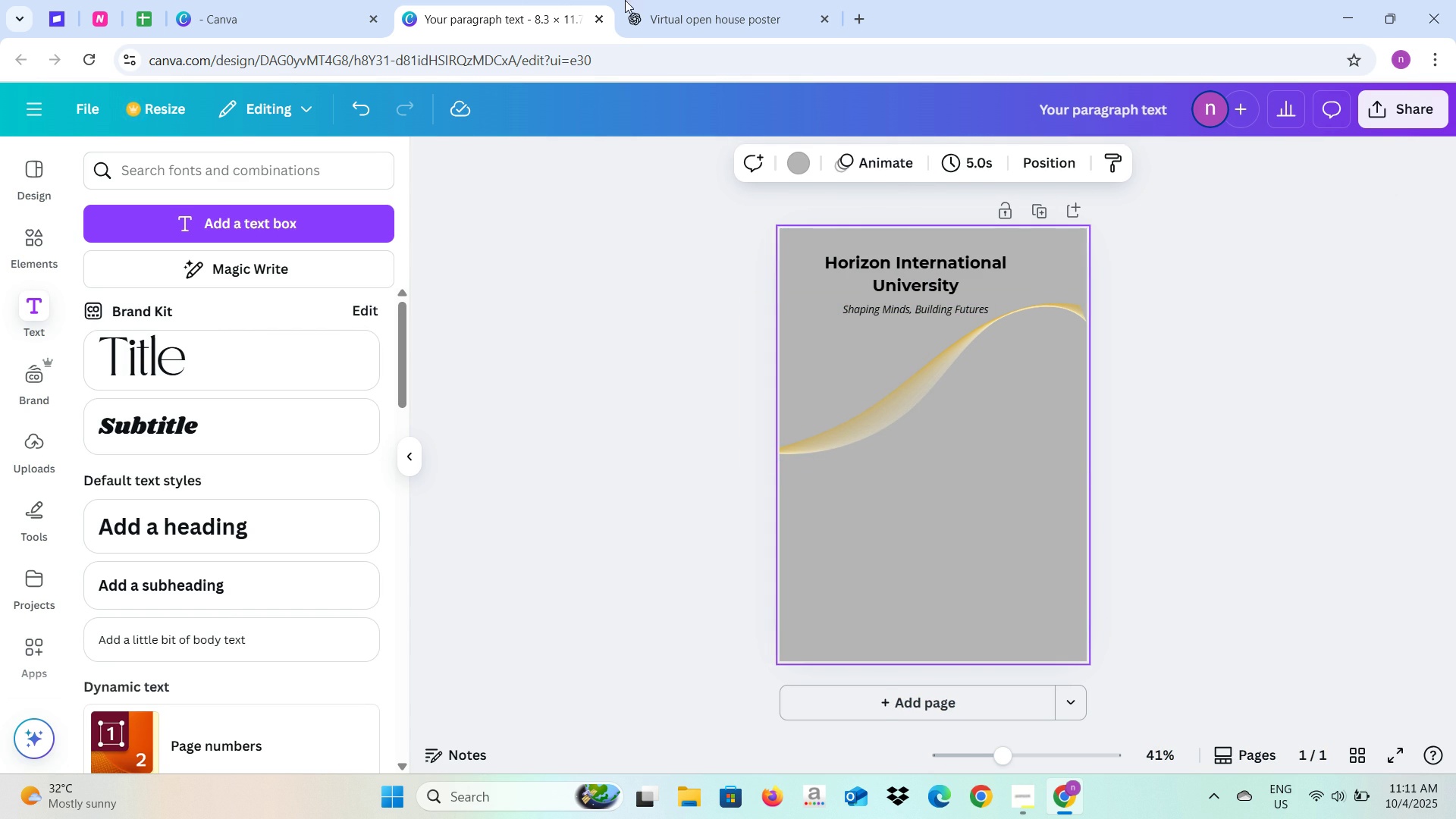 
left_click([658, 0])
 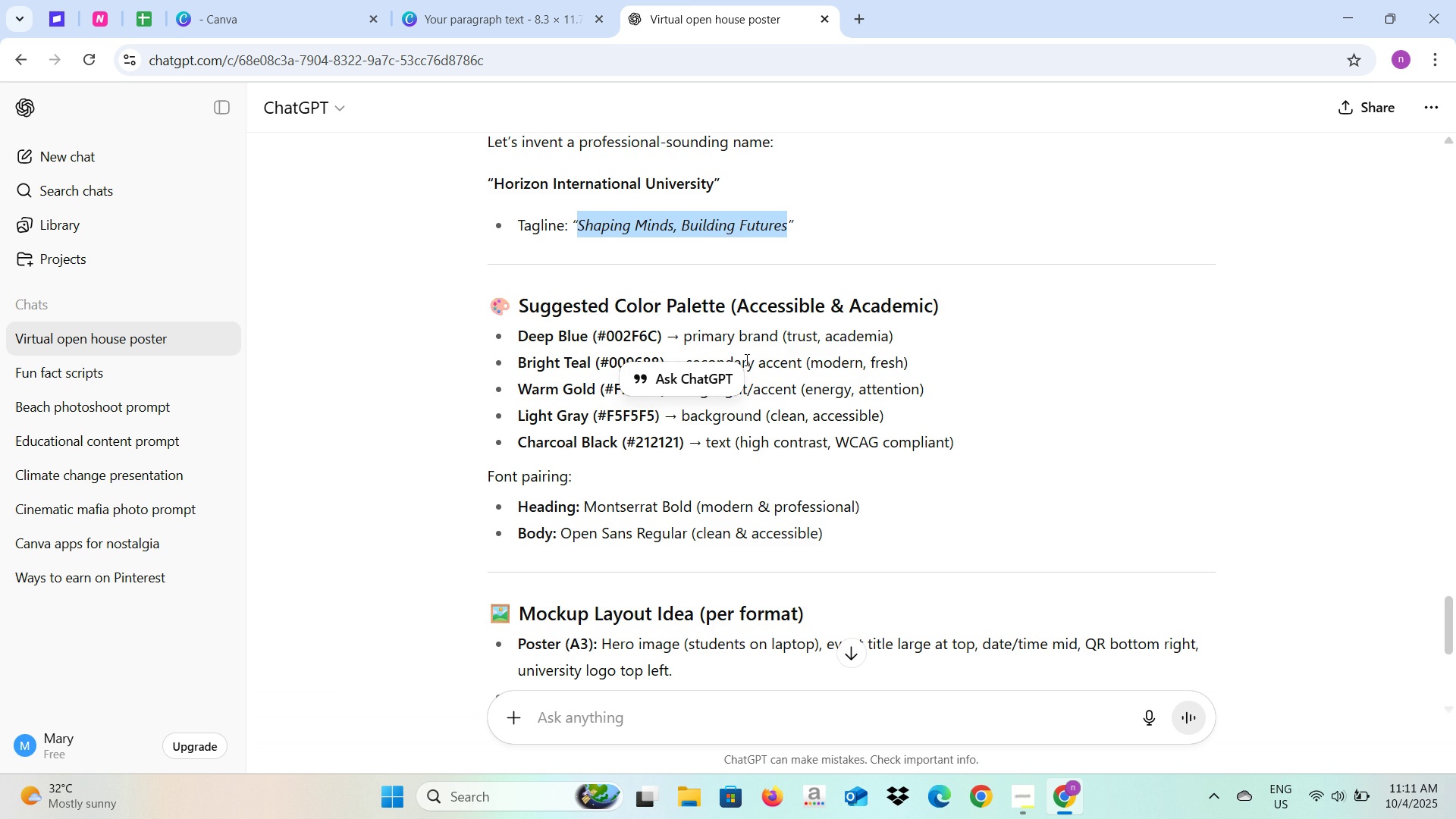 
scroll: coordinate [779, 372], scroll_direction: down, amount: 1.0
 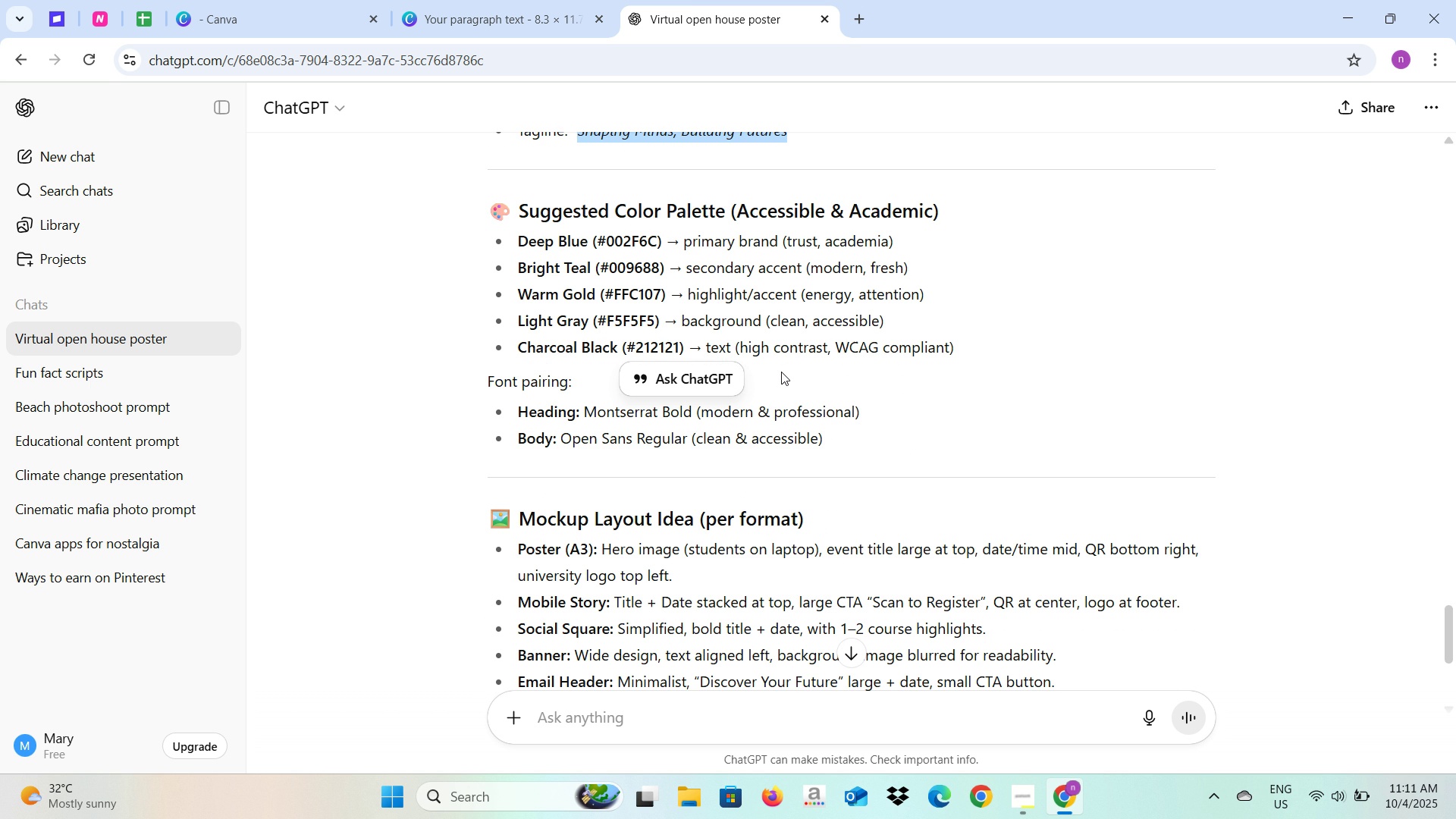 
wait(12.06)
 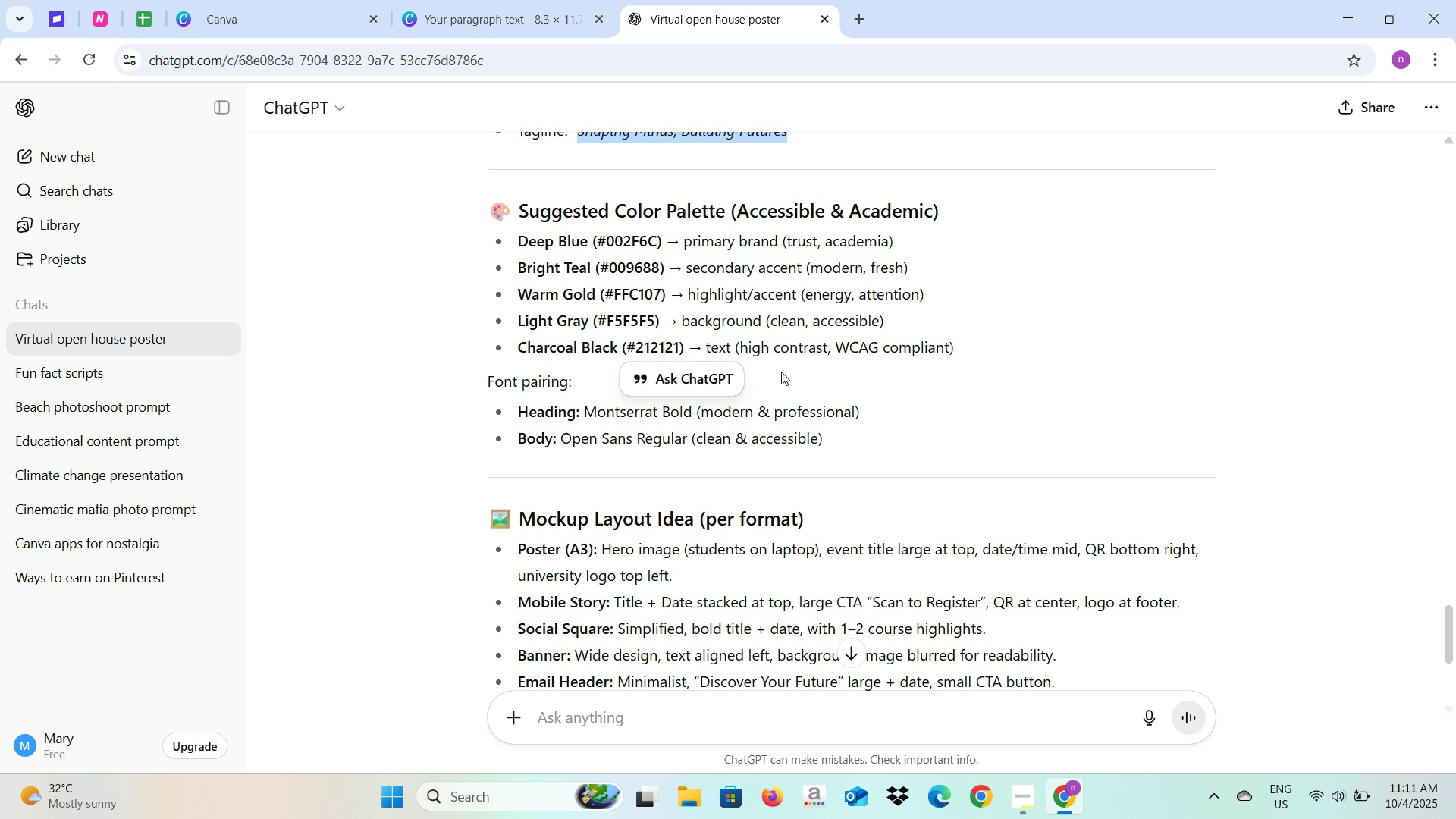 
left_click([450, 0])
 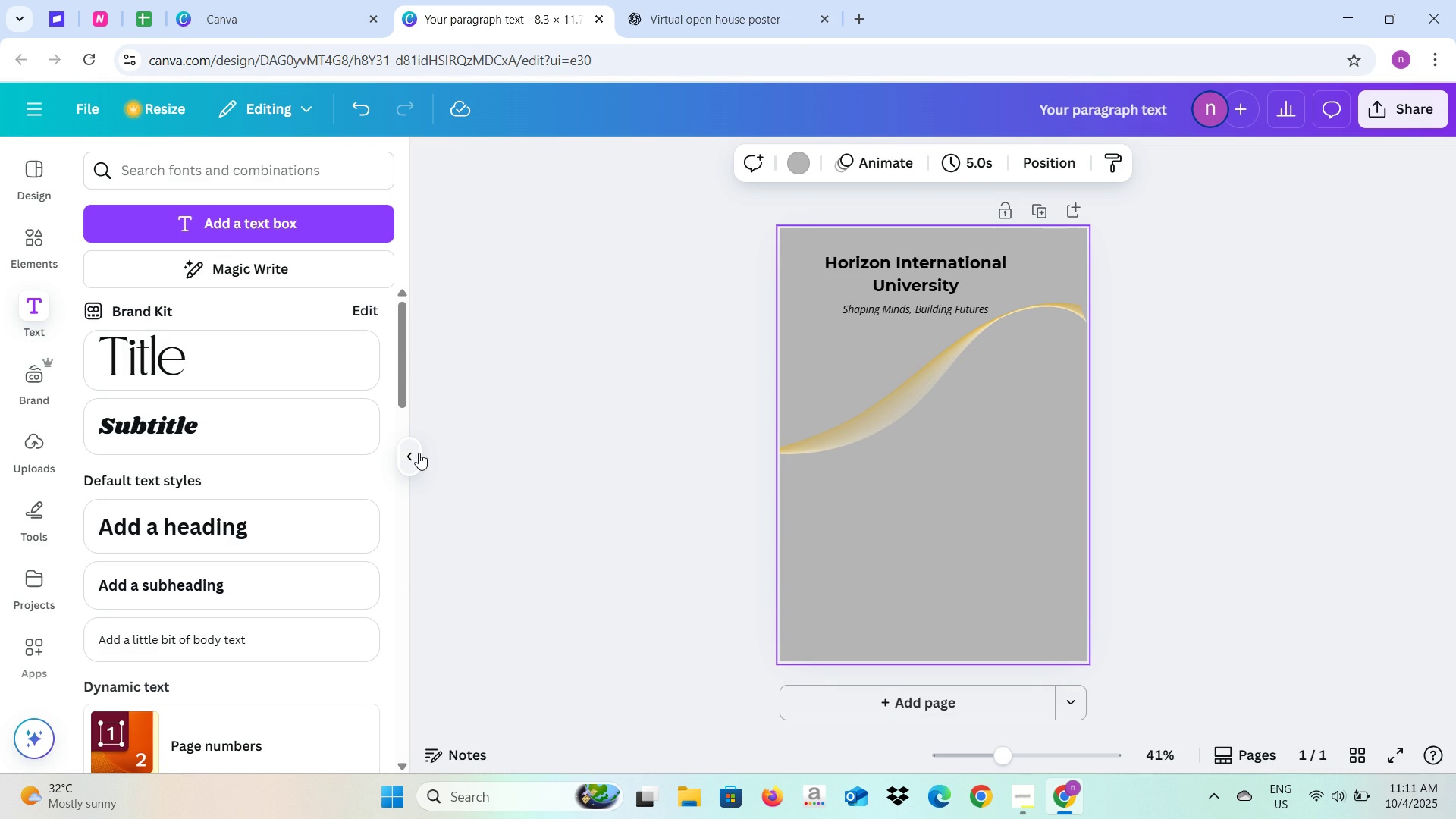 
left_click([419, 453])
 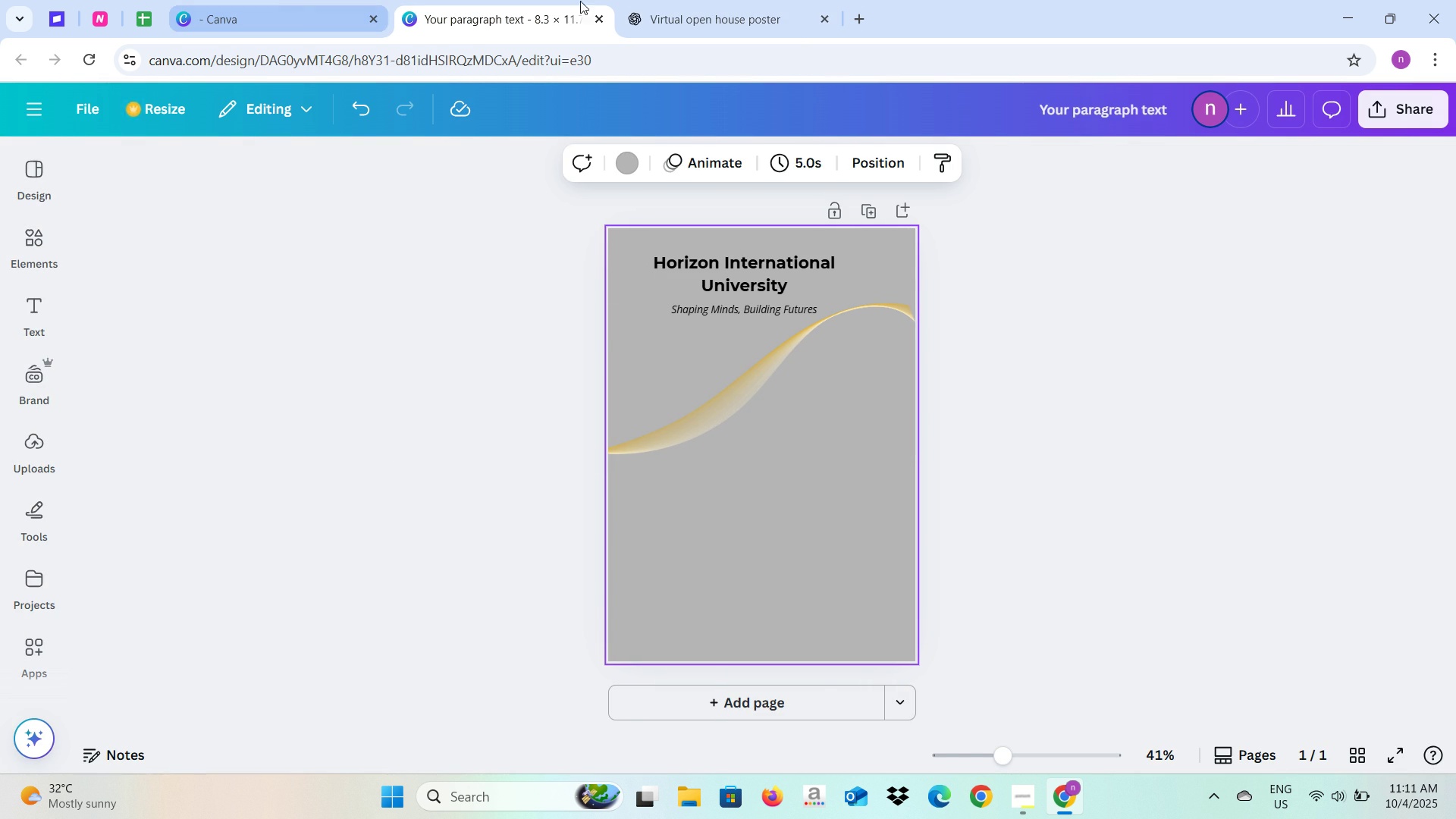 
left_click([701, 2])
 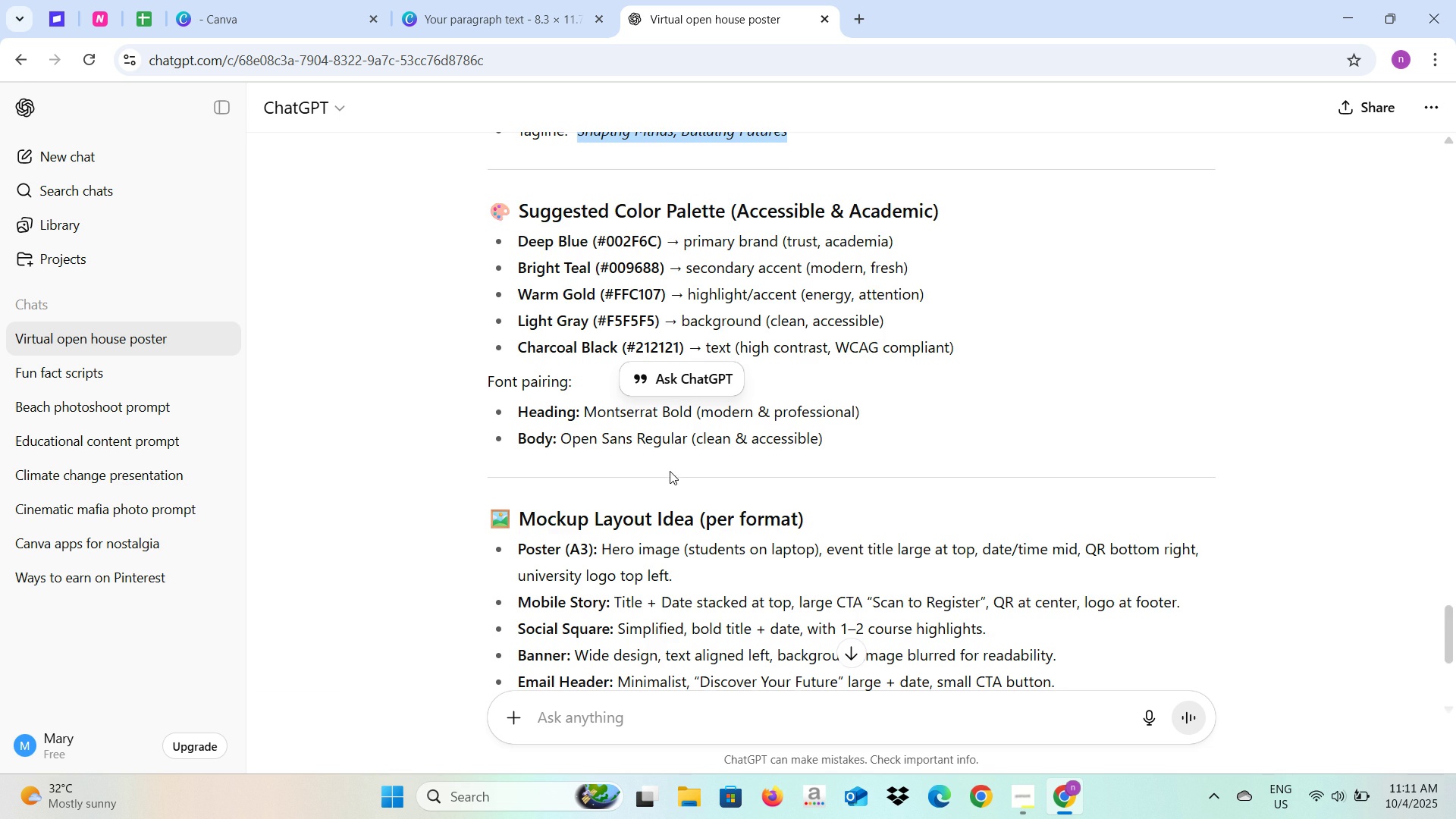 
scroll: coordinate [670, 475], scroll_direction: down, amount: 3.0
 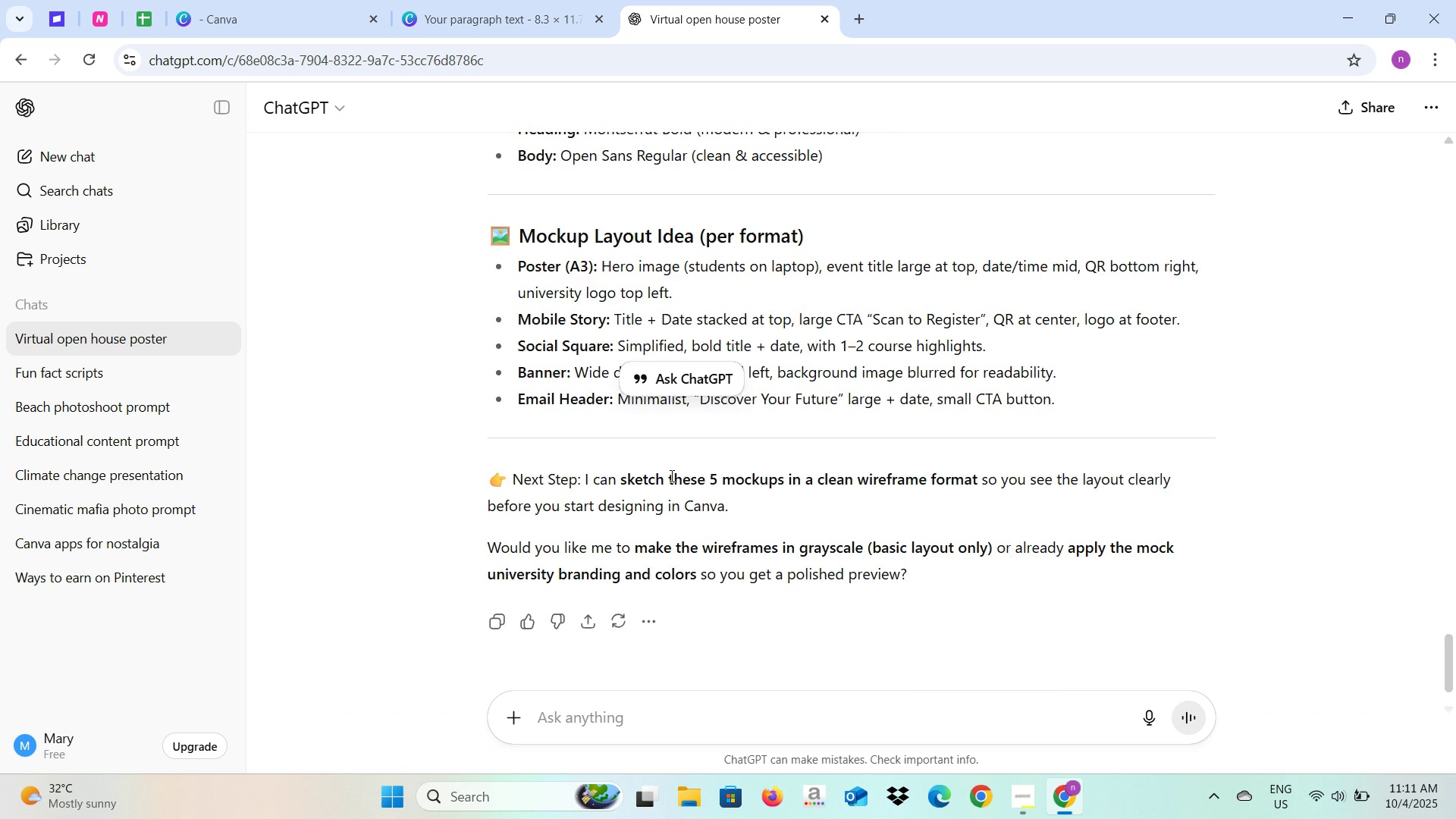 
scroll: coordinate [673, 475], scroll_direction: up, amount: 10.0
 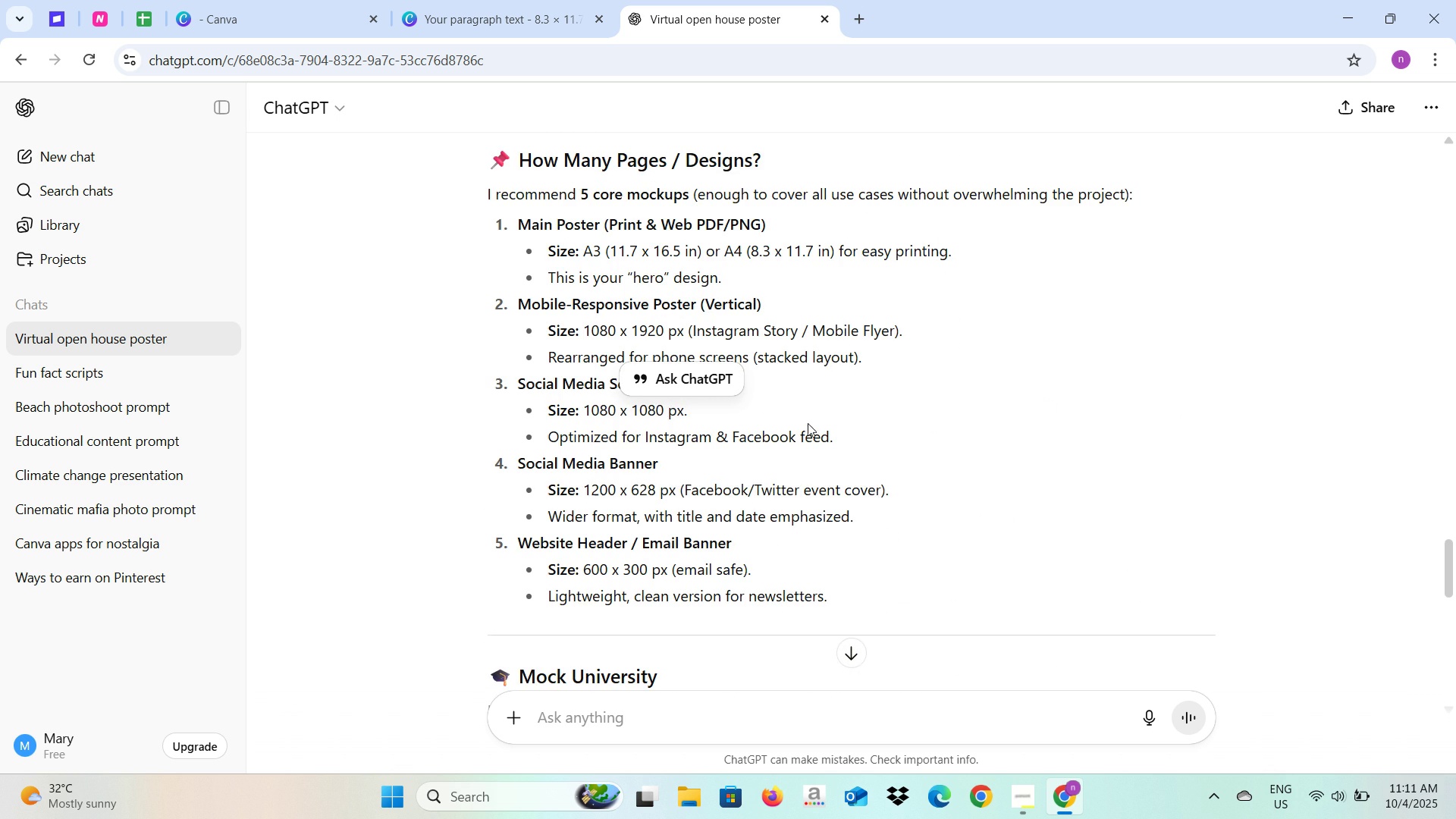 
scroll: coordinate [807, 432], scroll_direction: down, amount: 3.0
 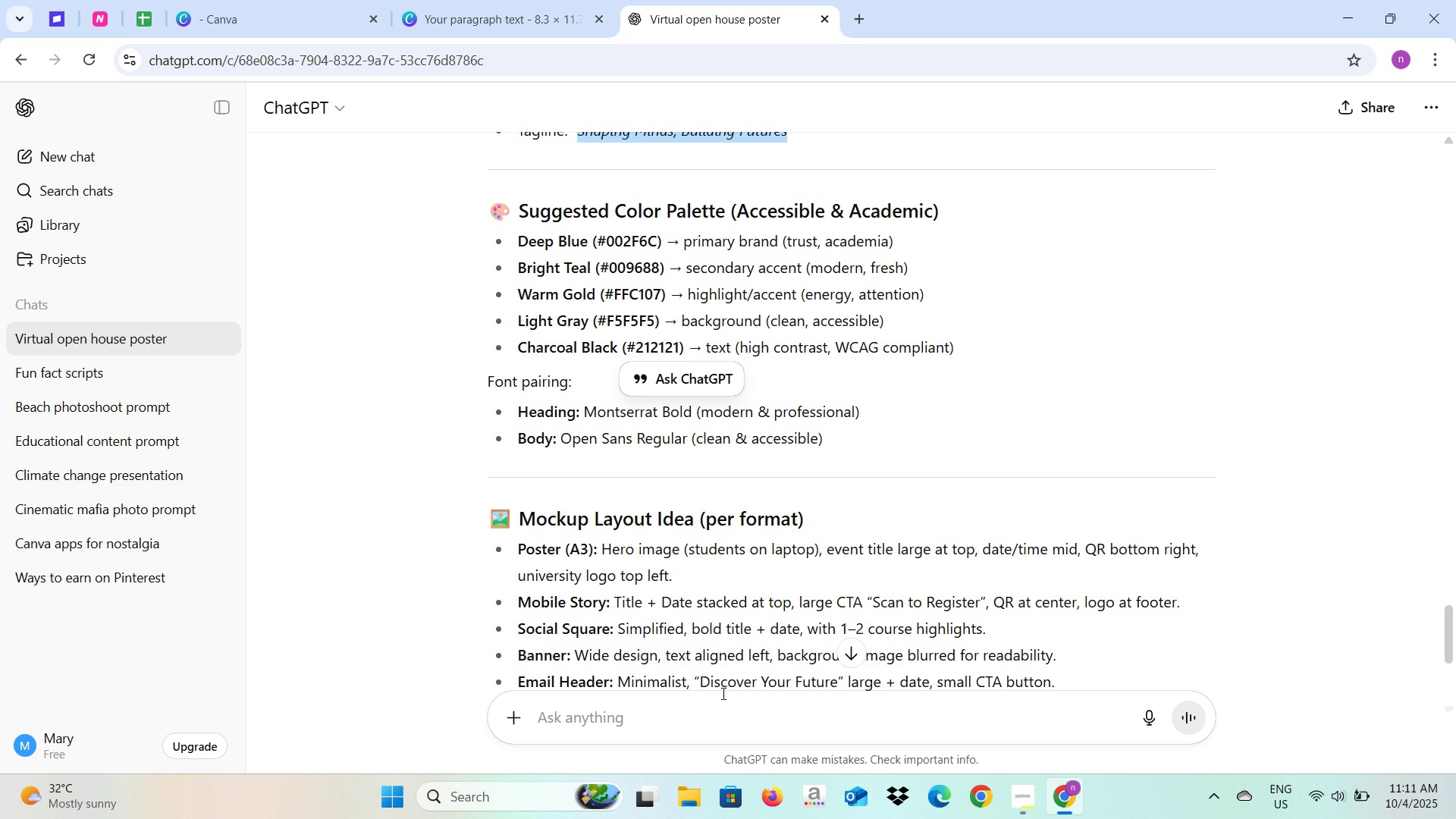 
left_click([722, 711])
 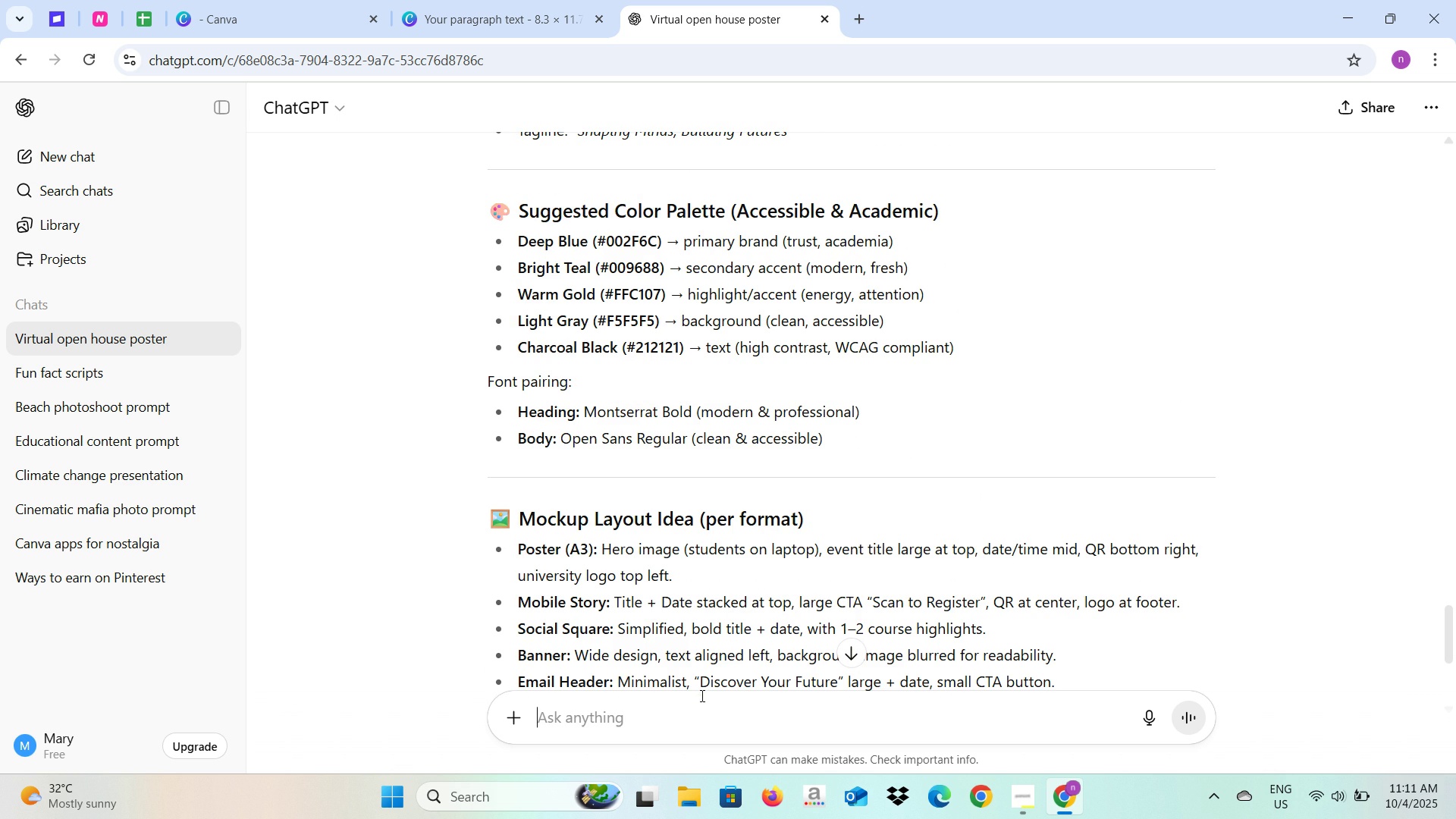 
scroll: coordinate [721, 630], scroll_direction: down, amount: 1.0
 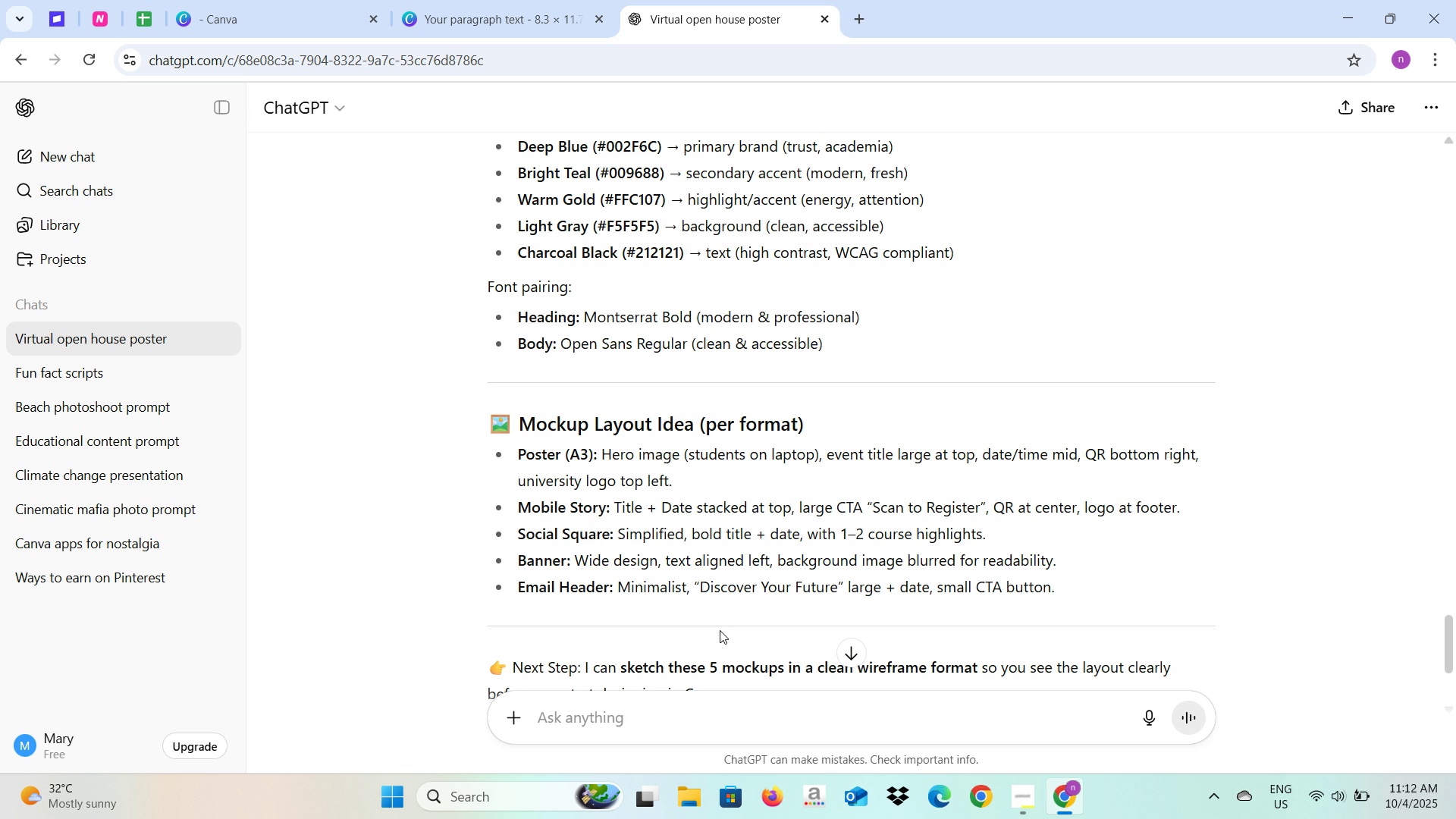 
wait(23.67)
 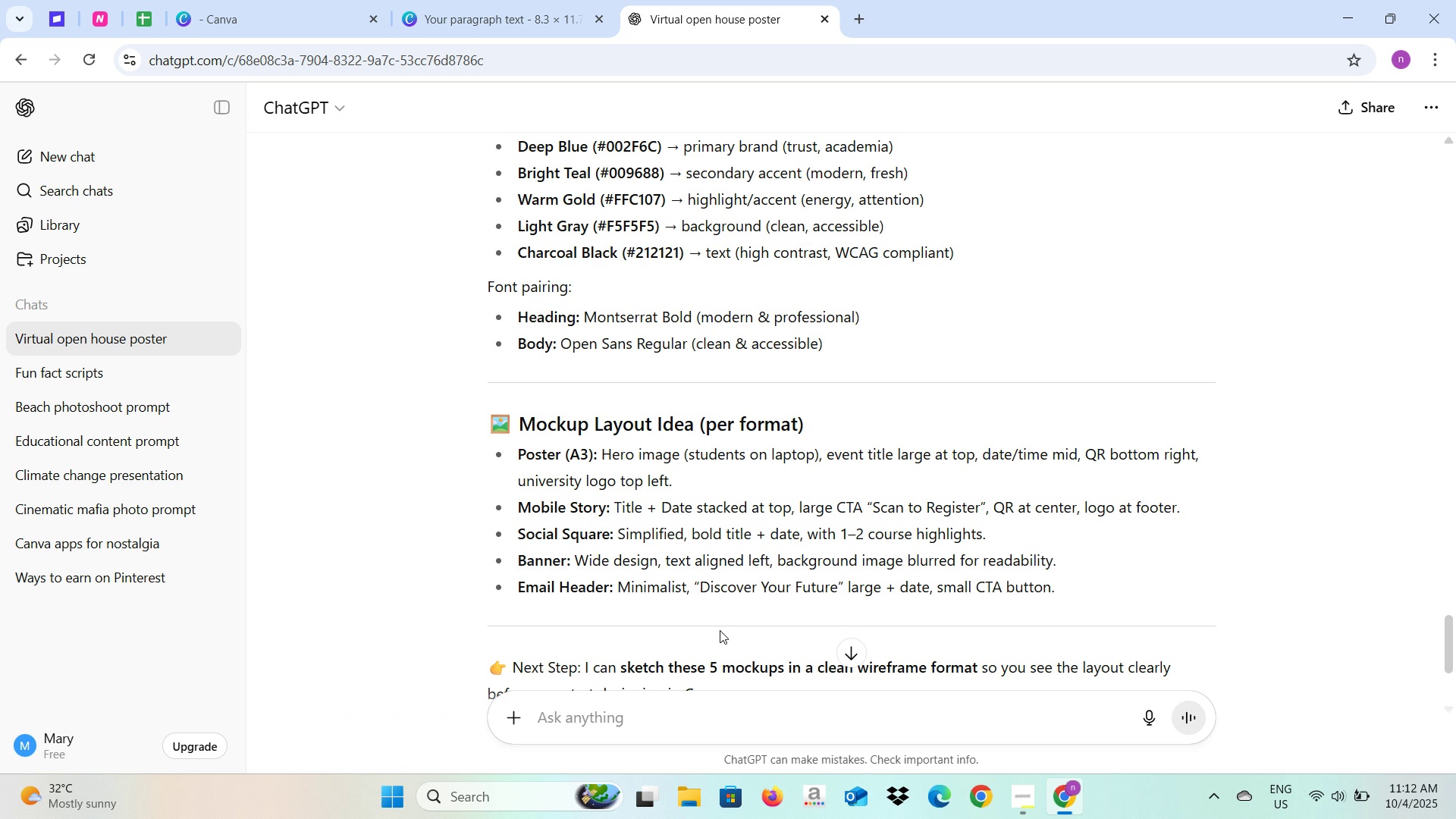 
left_click([460, 0])
 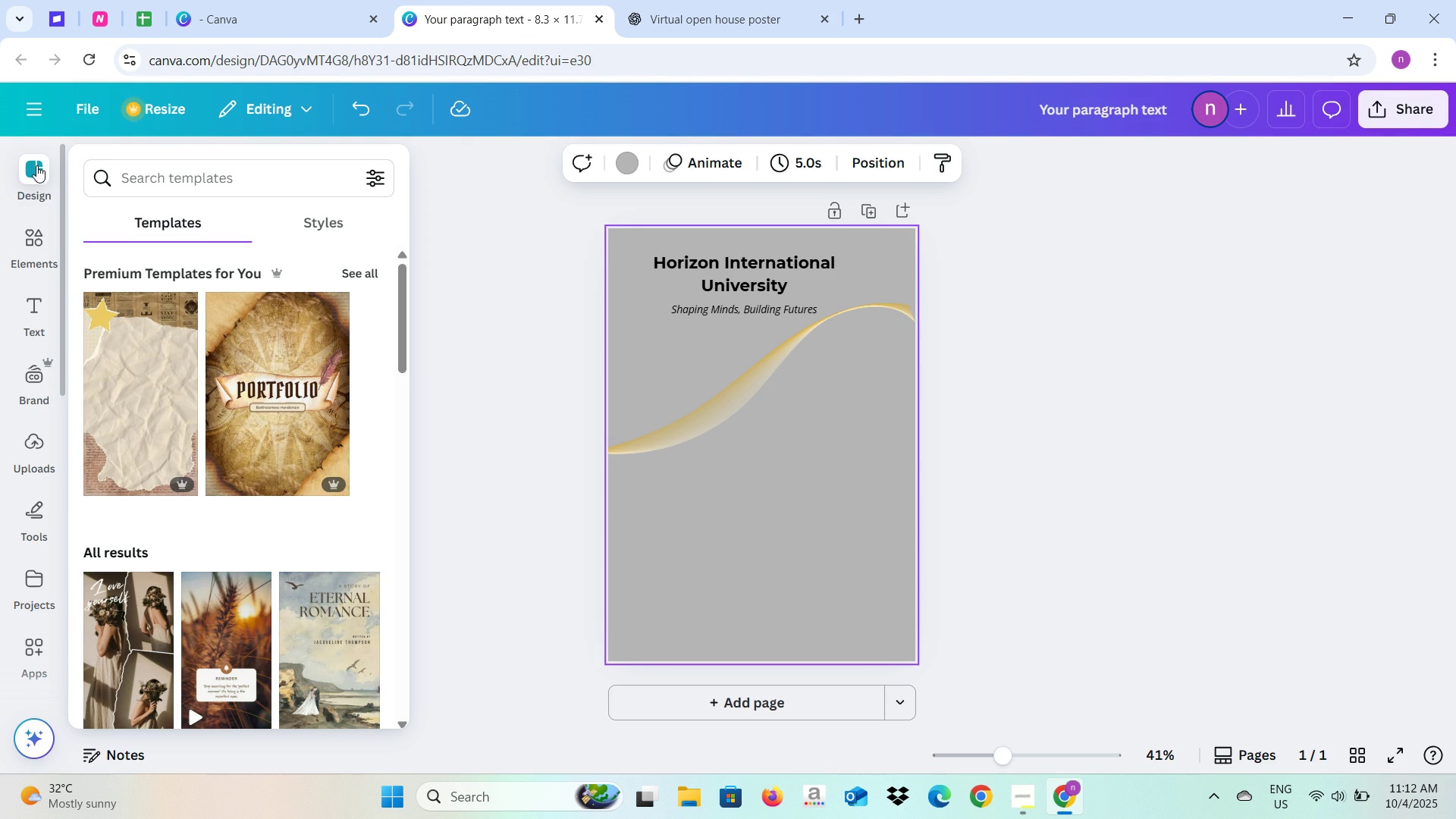 
left_click([33, 176])
 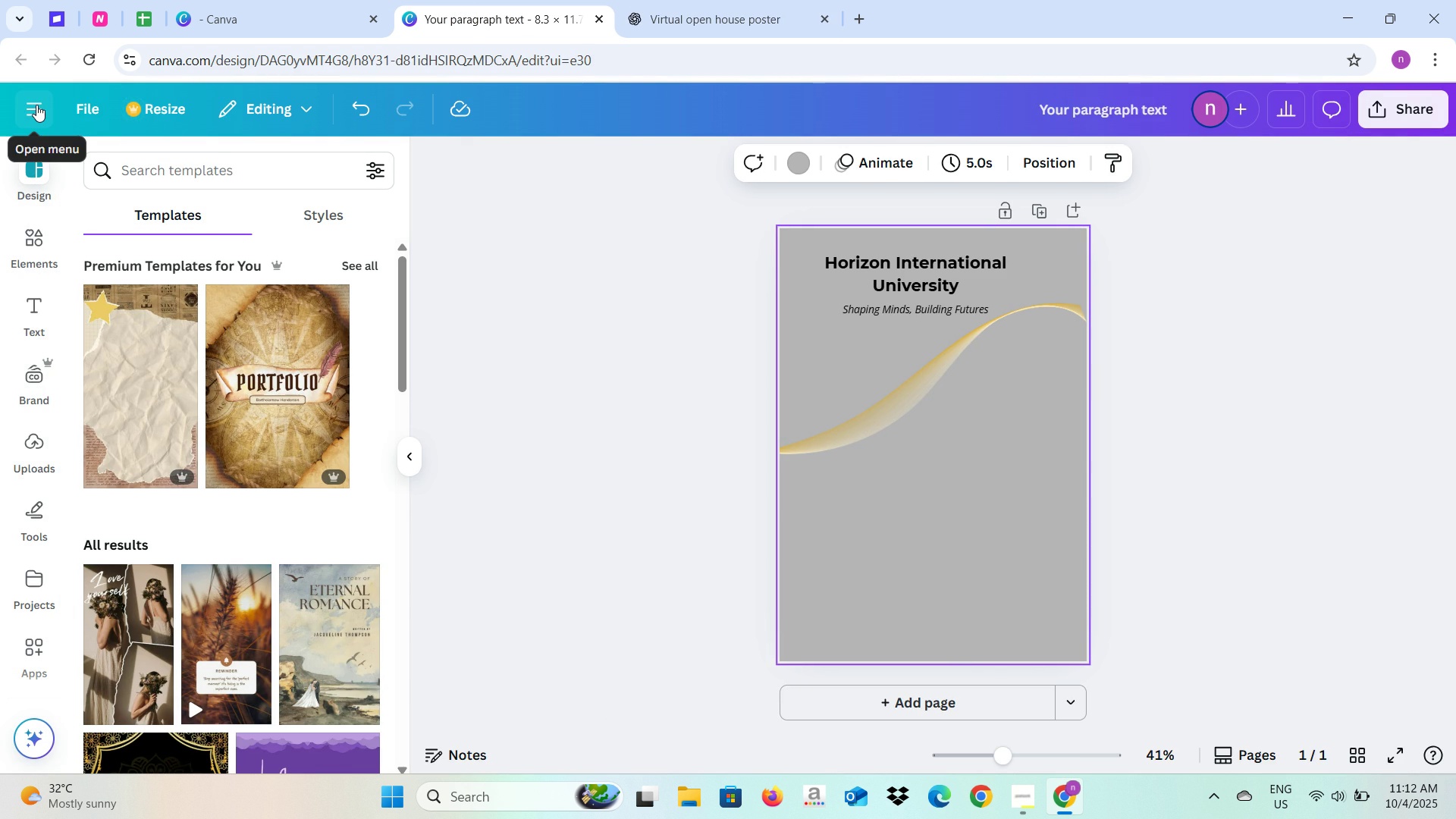 
wait(5.44)
 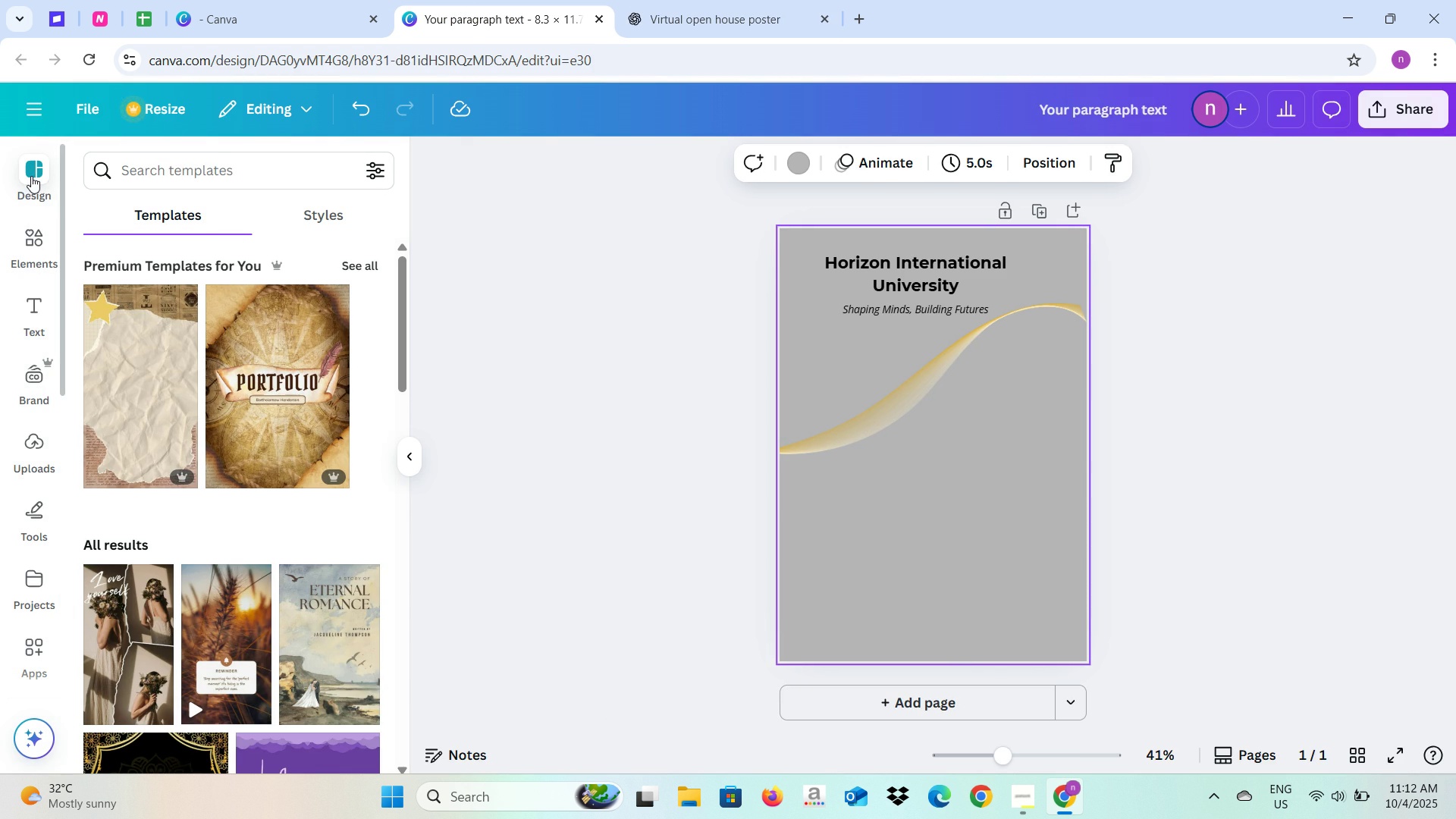 
left_click([39, 110])
 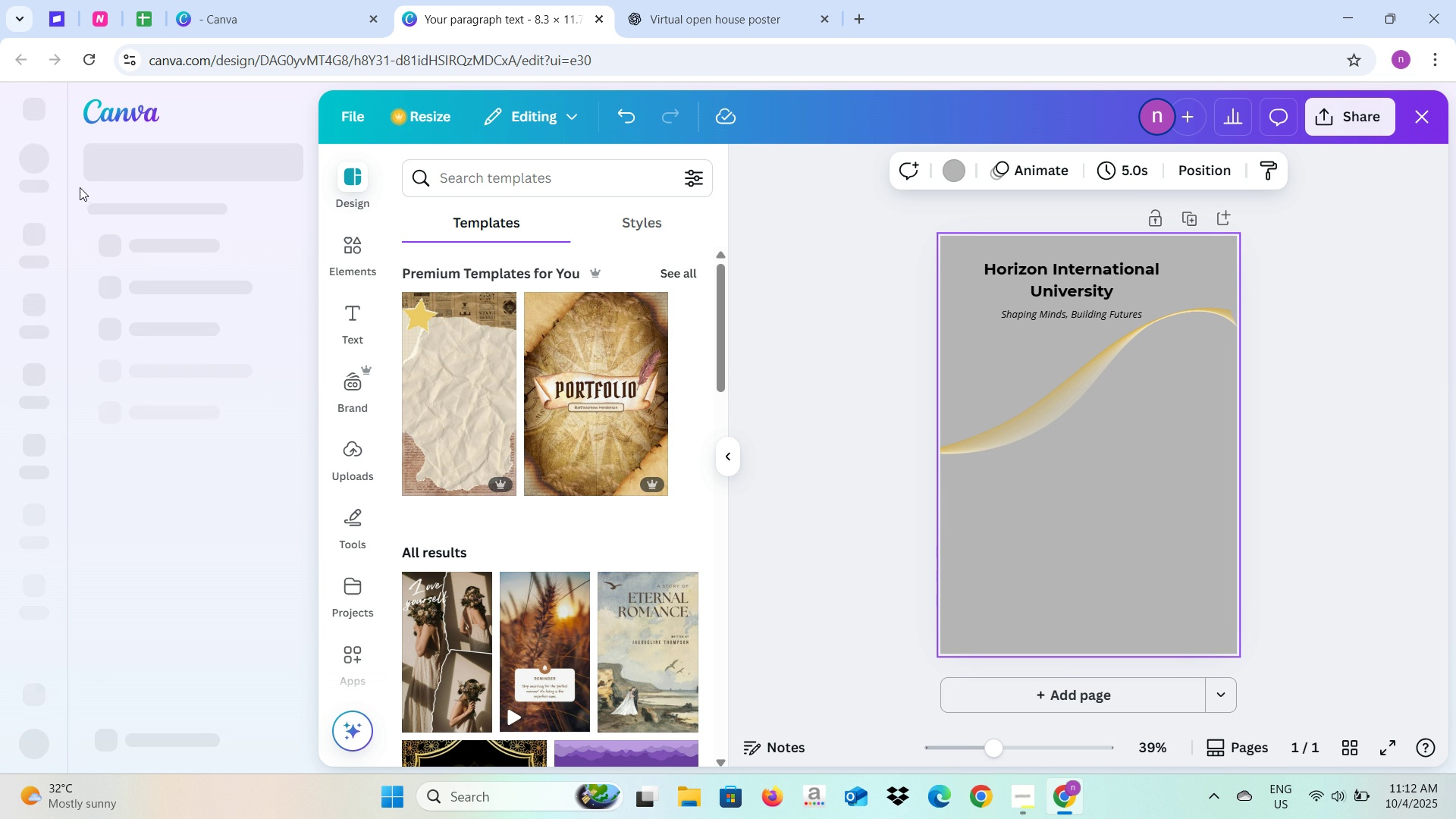 
mouse_move([74, 245])
 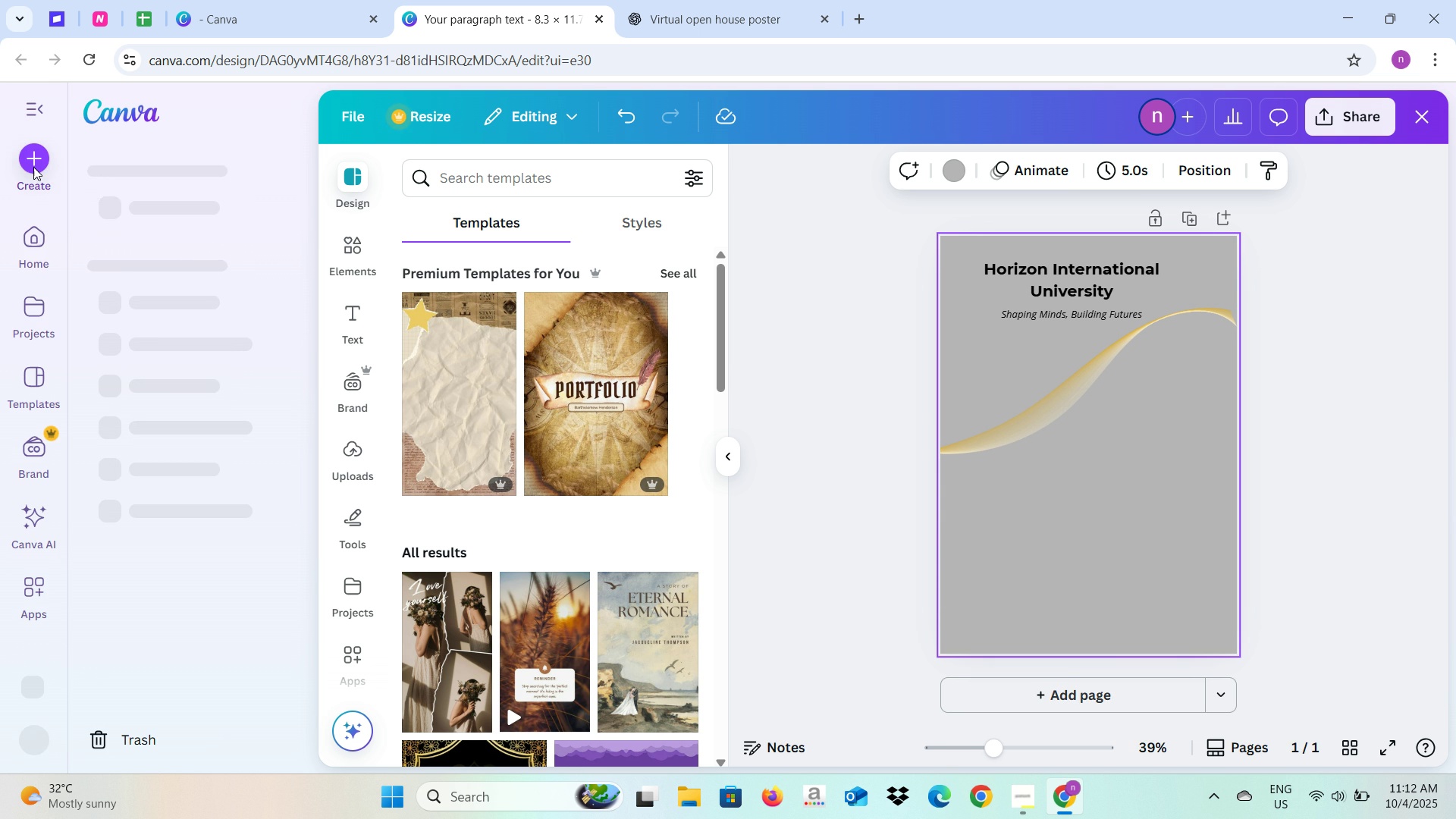 
left_click([33, 167])